 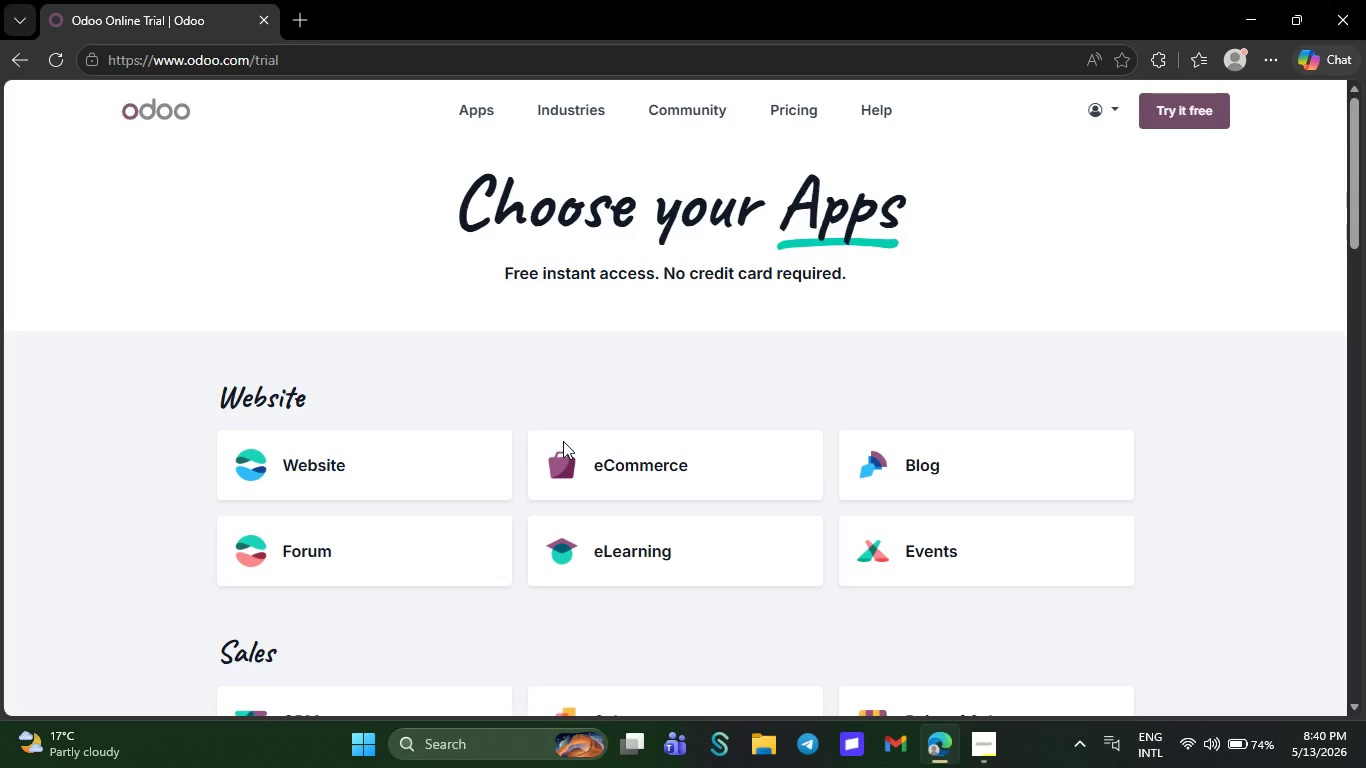 
left_click([301, 338])
 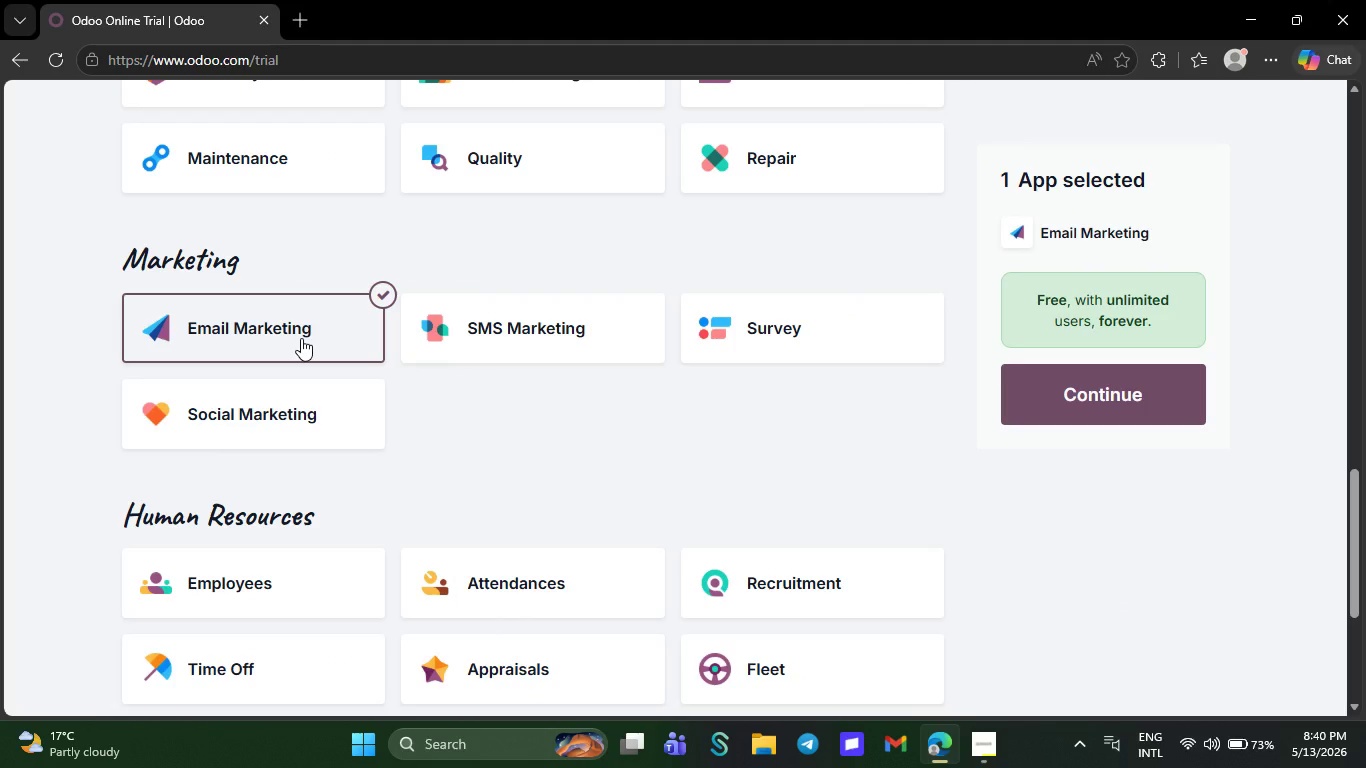 
wait(11.5)
 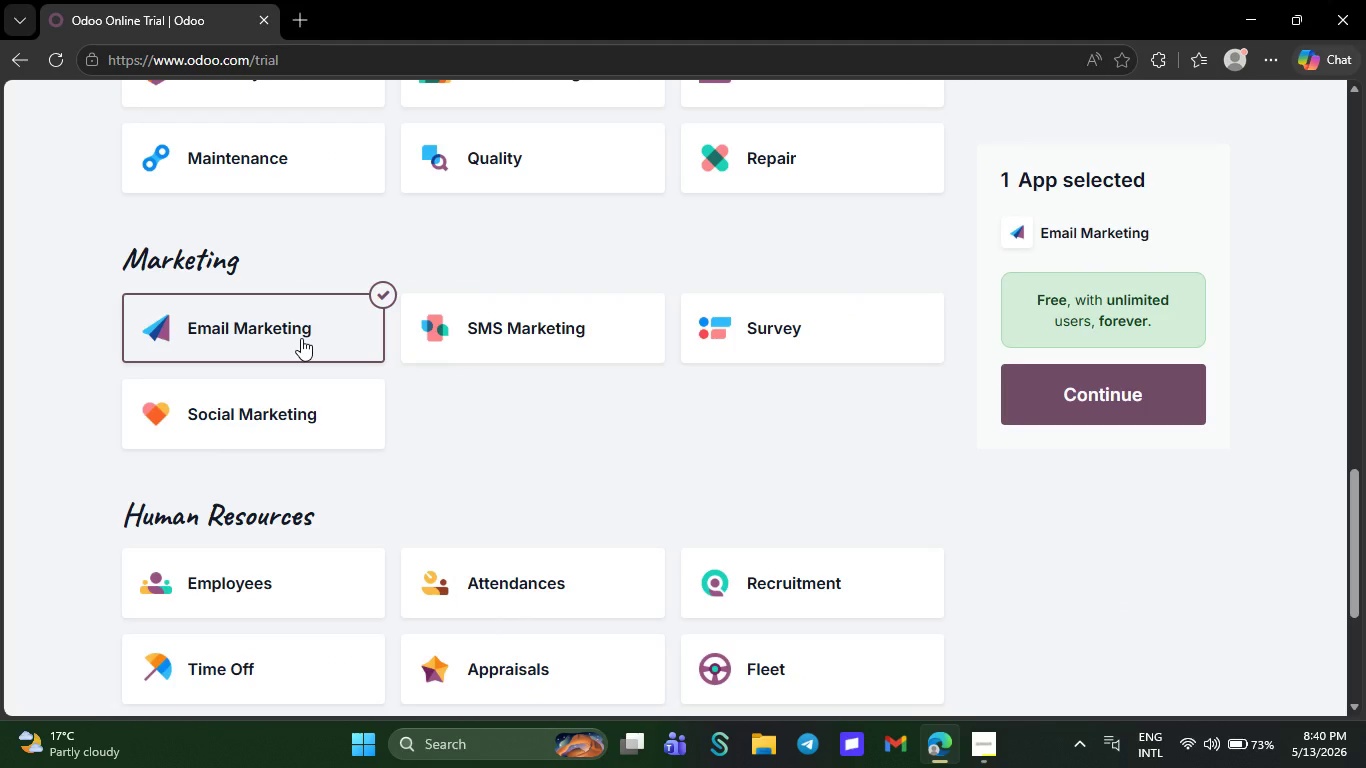 
left_click([1097, 398])
 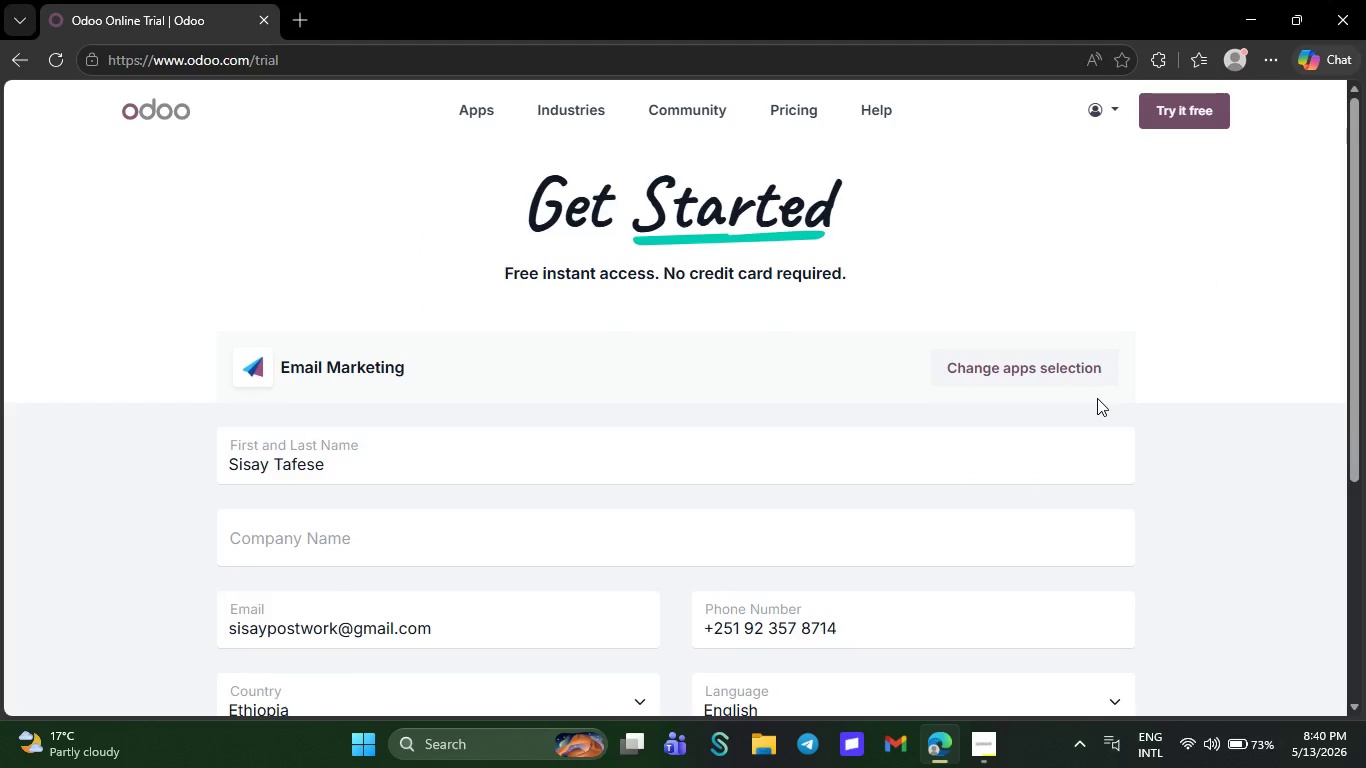 
wait(24.22)
 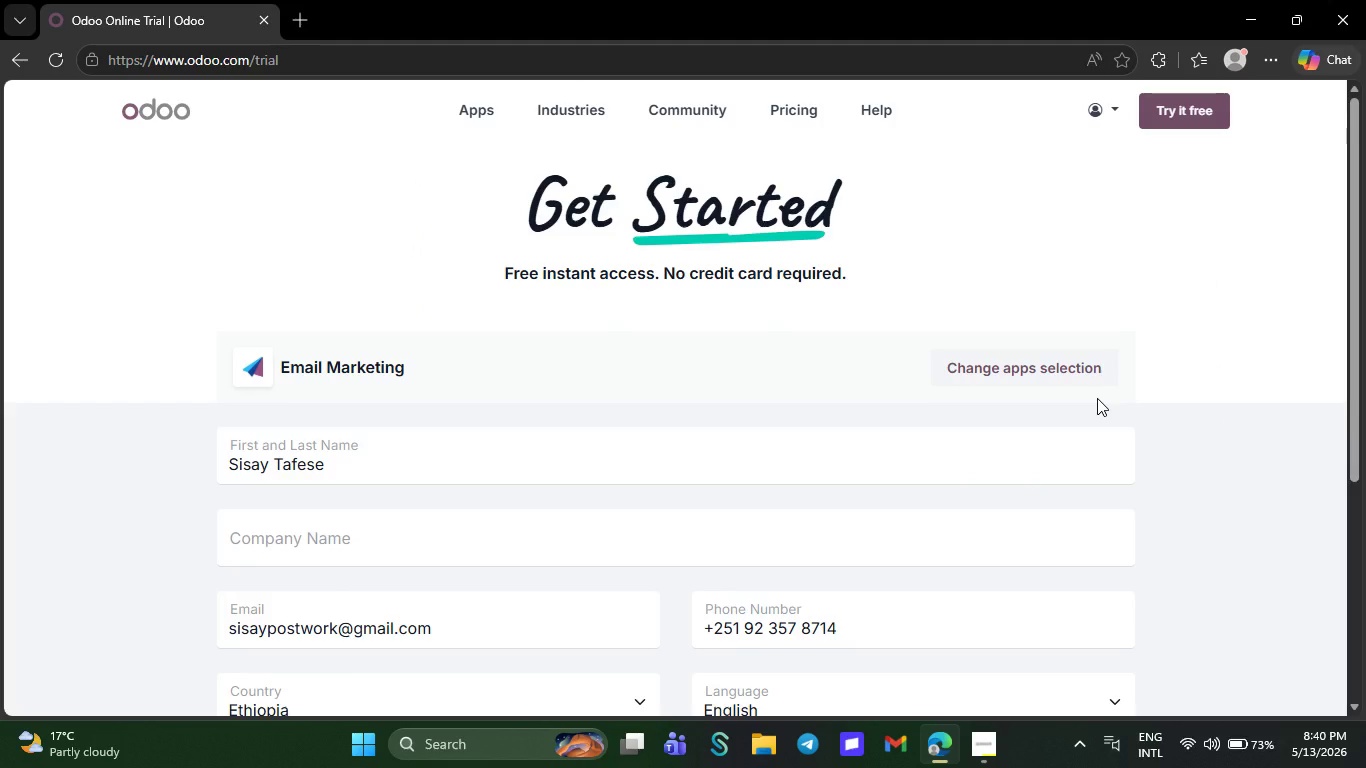 
left_click([979, 749])
 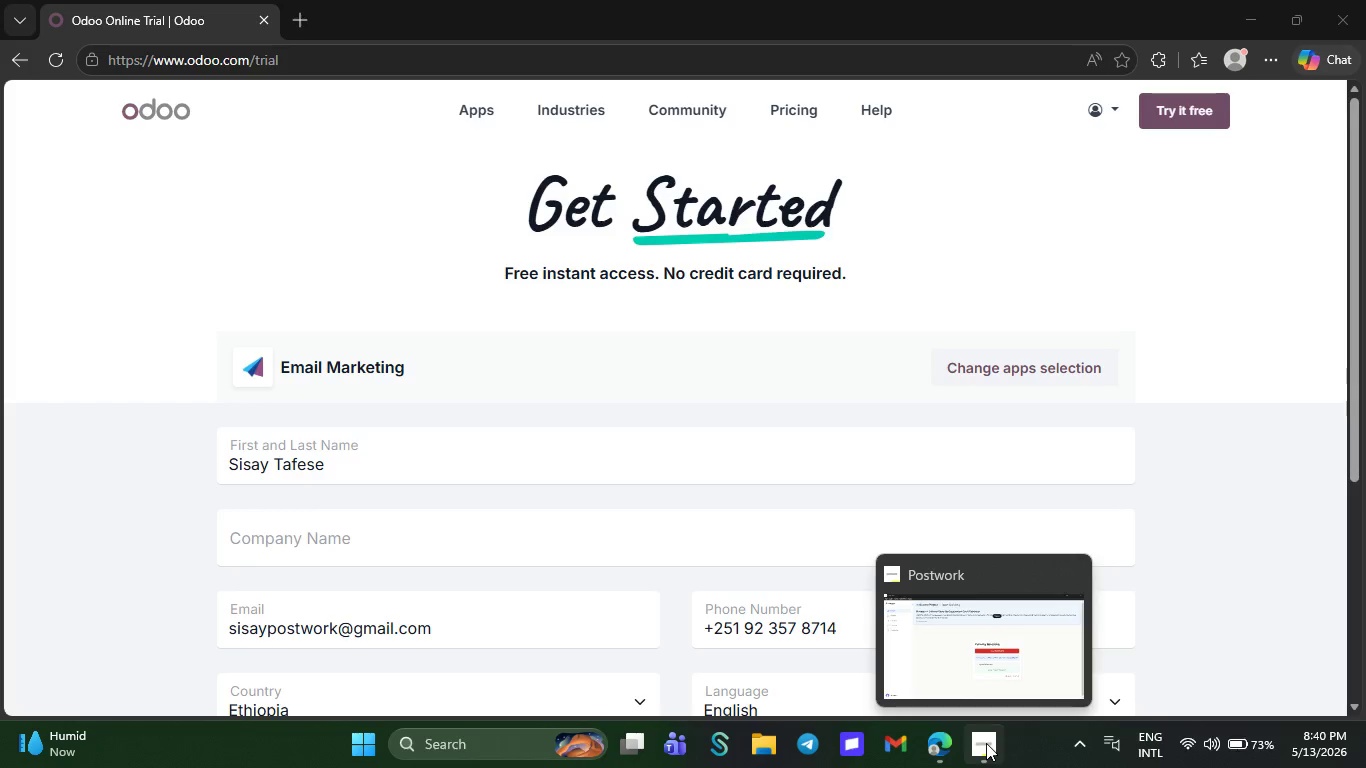 
left_click([989, 687])